 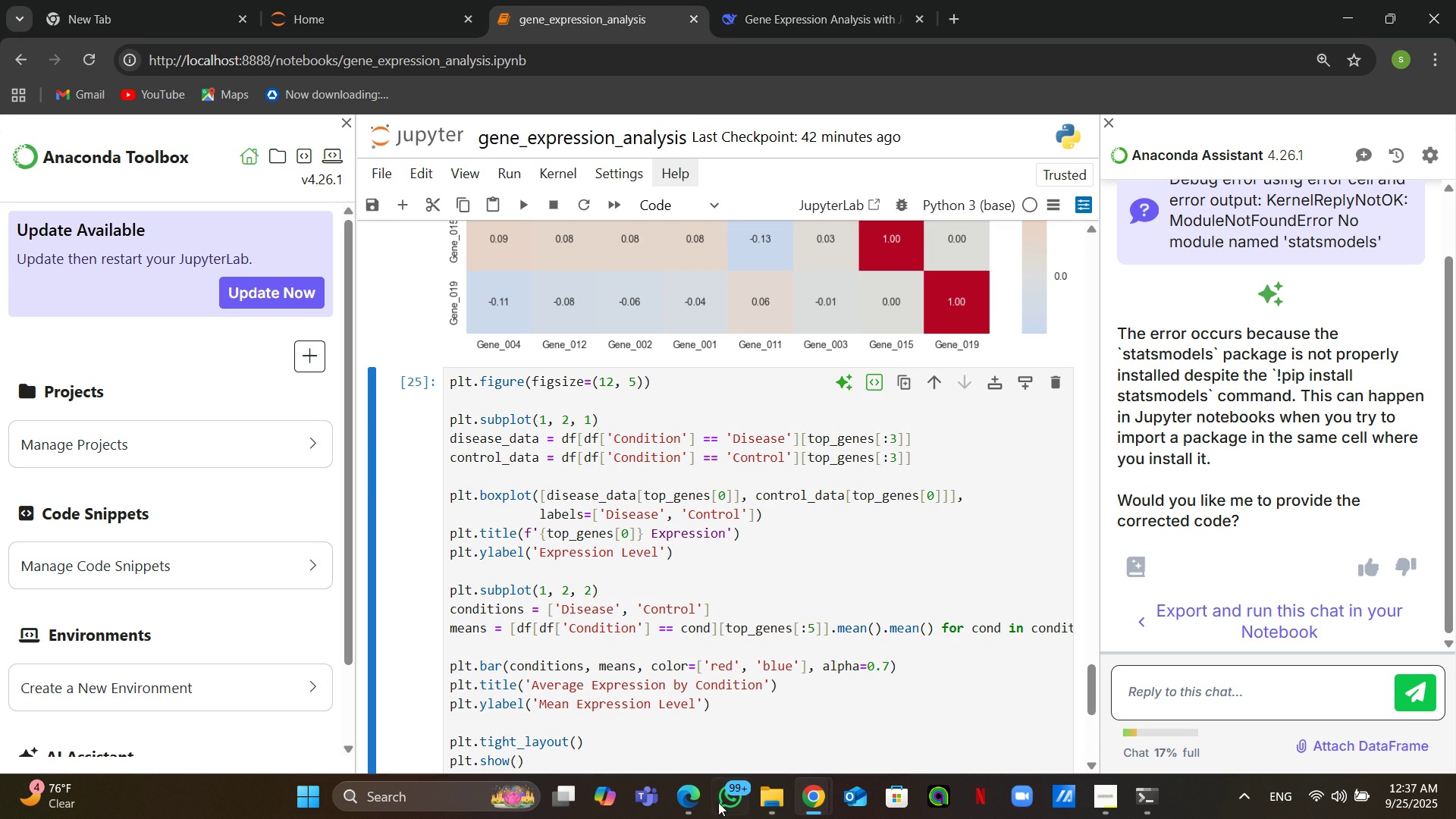 
left_click([734, 654])
 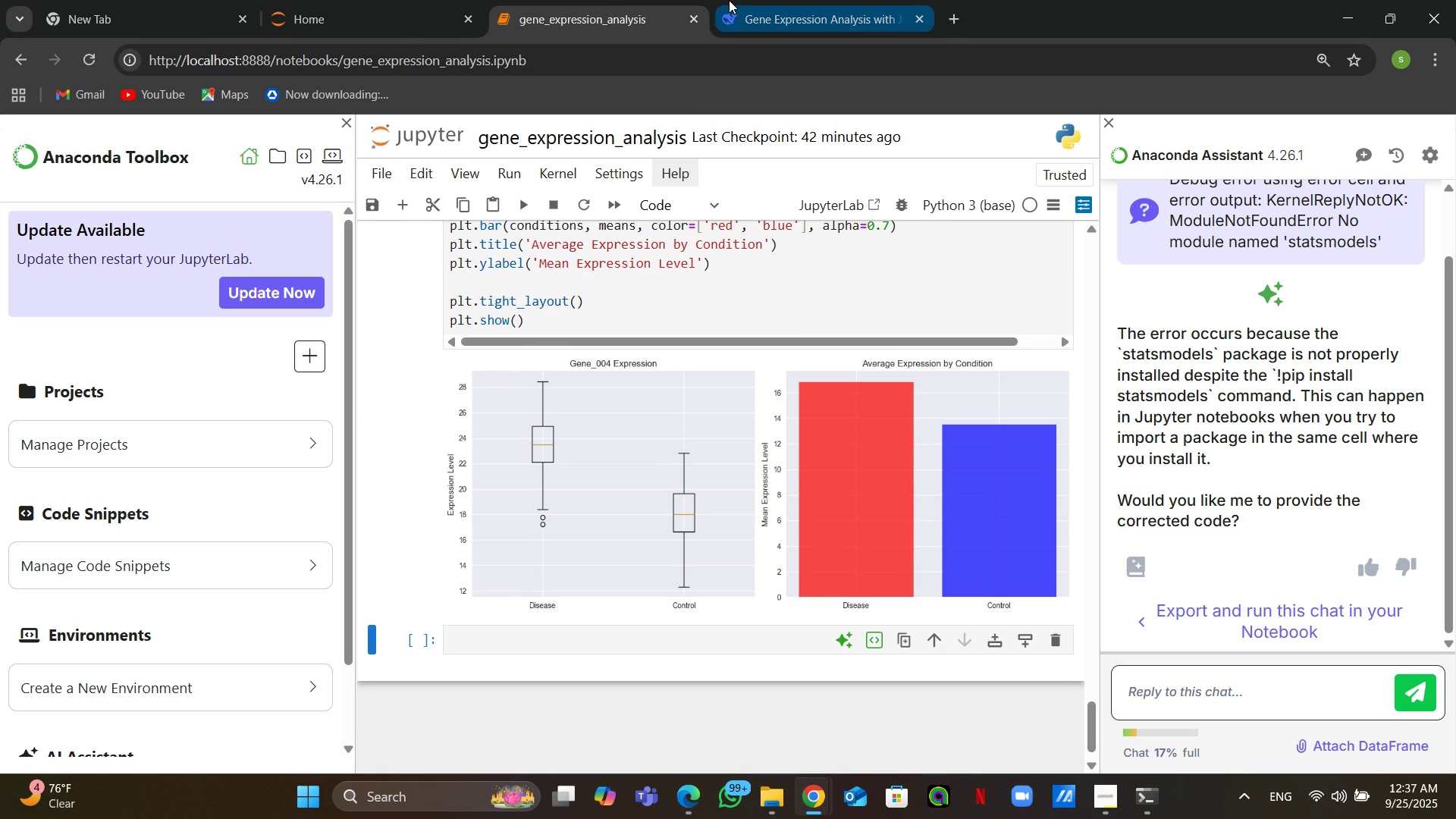 
left_click([729, 0])
 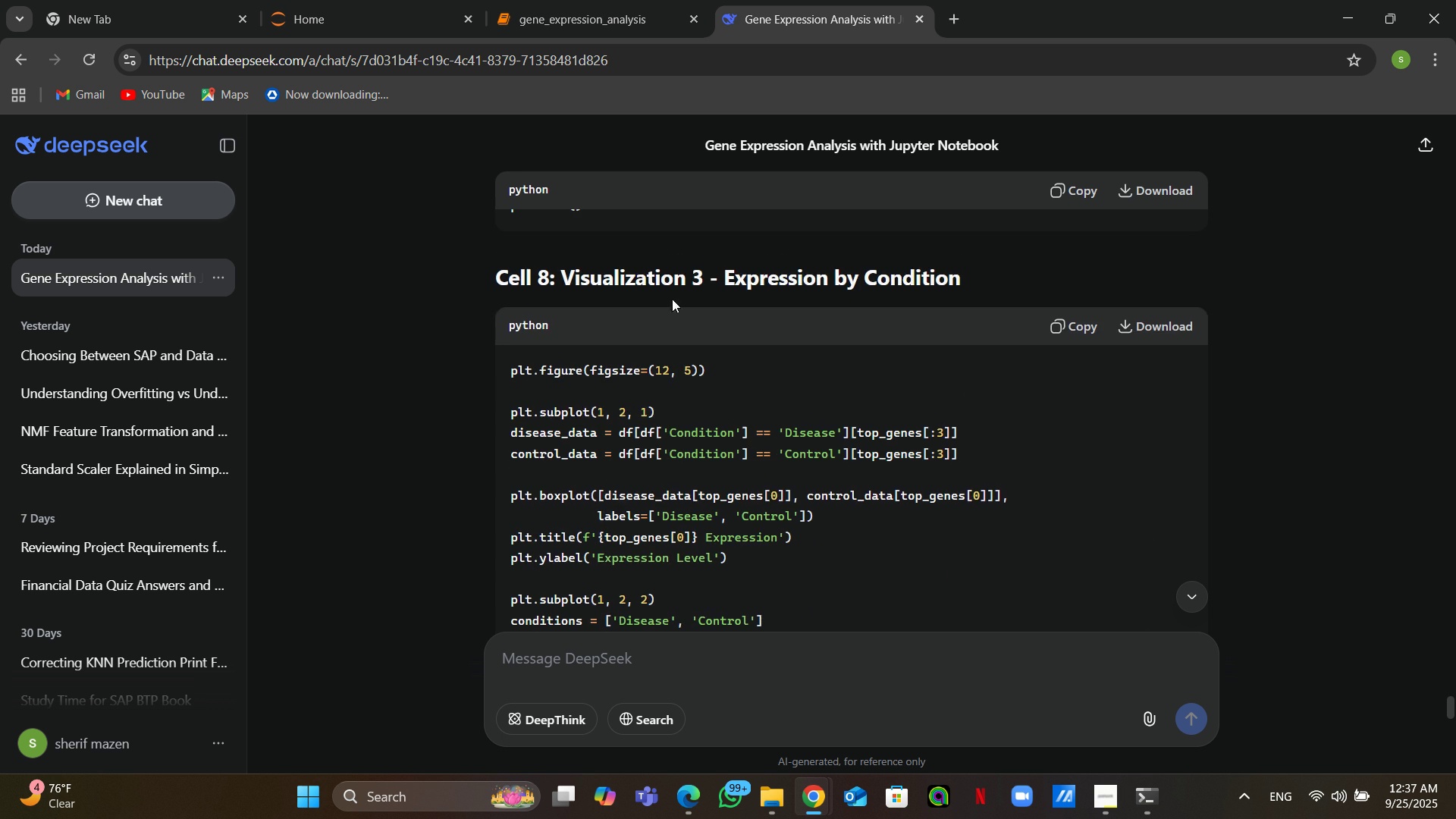 
left_click([592, 0])
 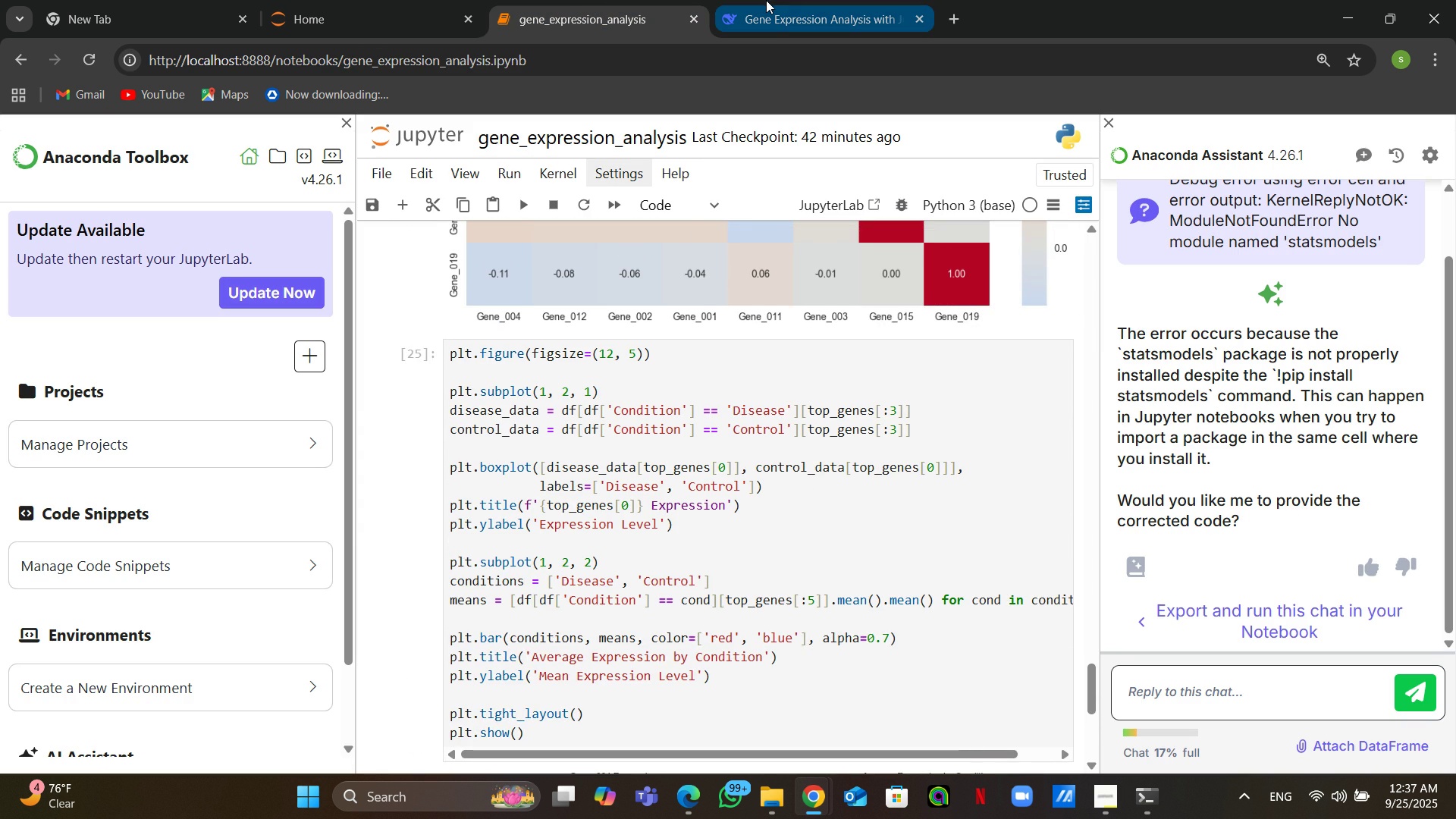 
left_click([766, 0])
 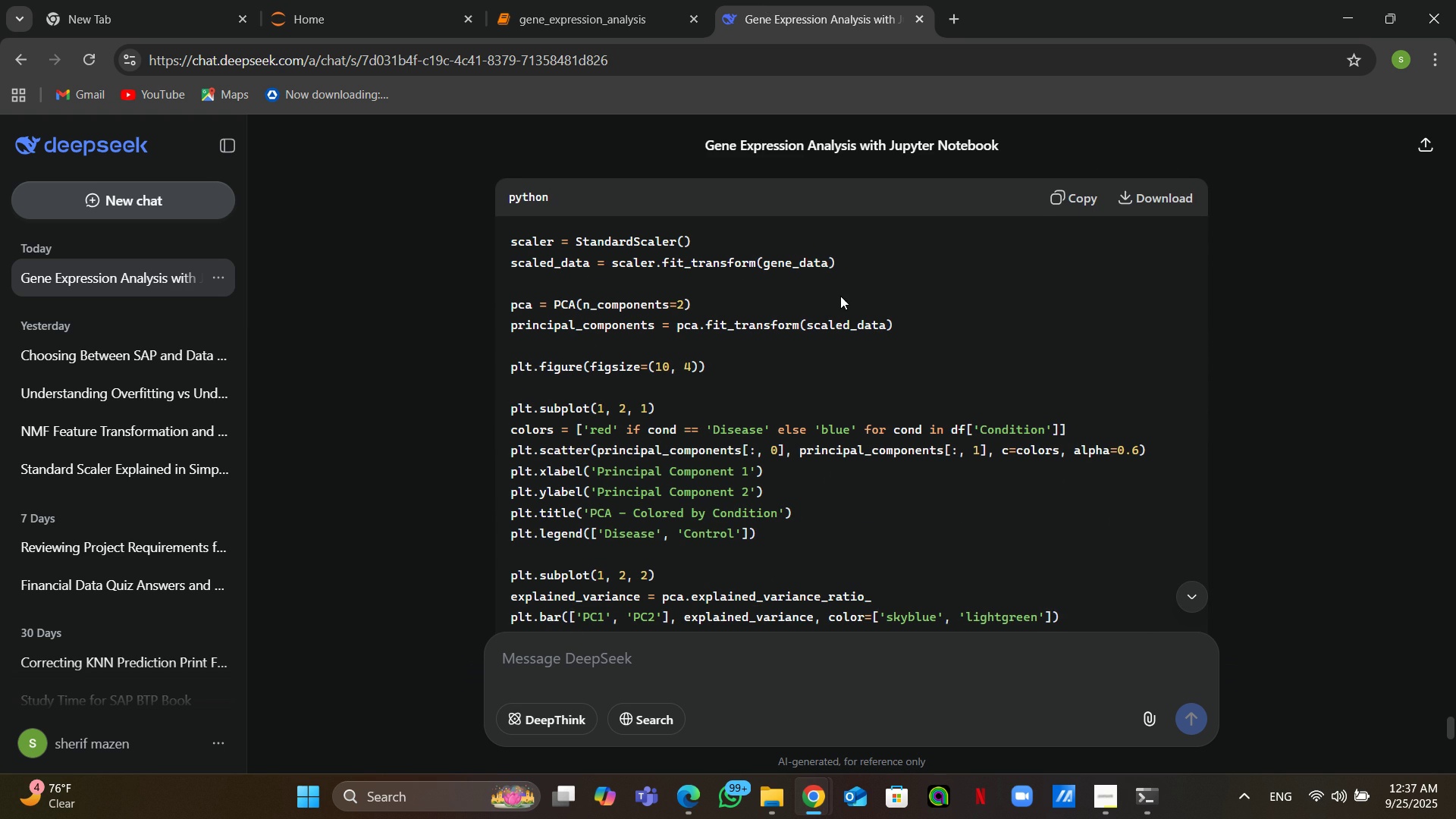 
wait(6.15)
 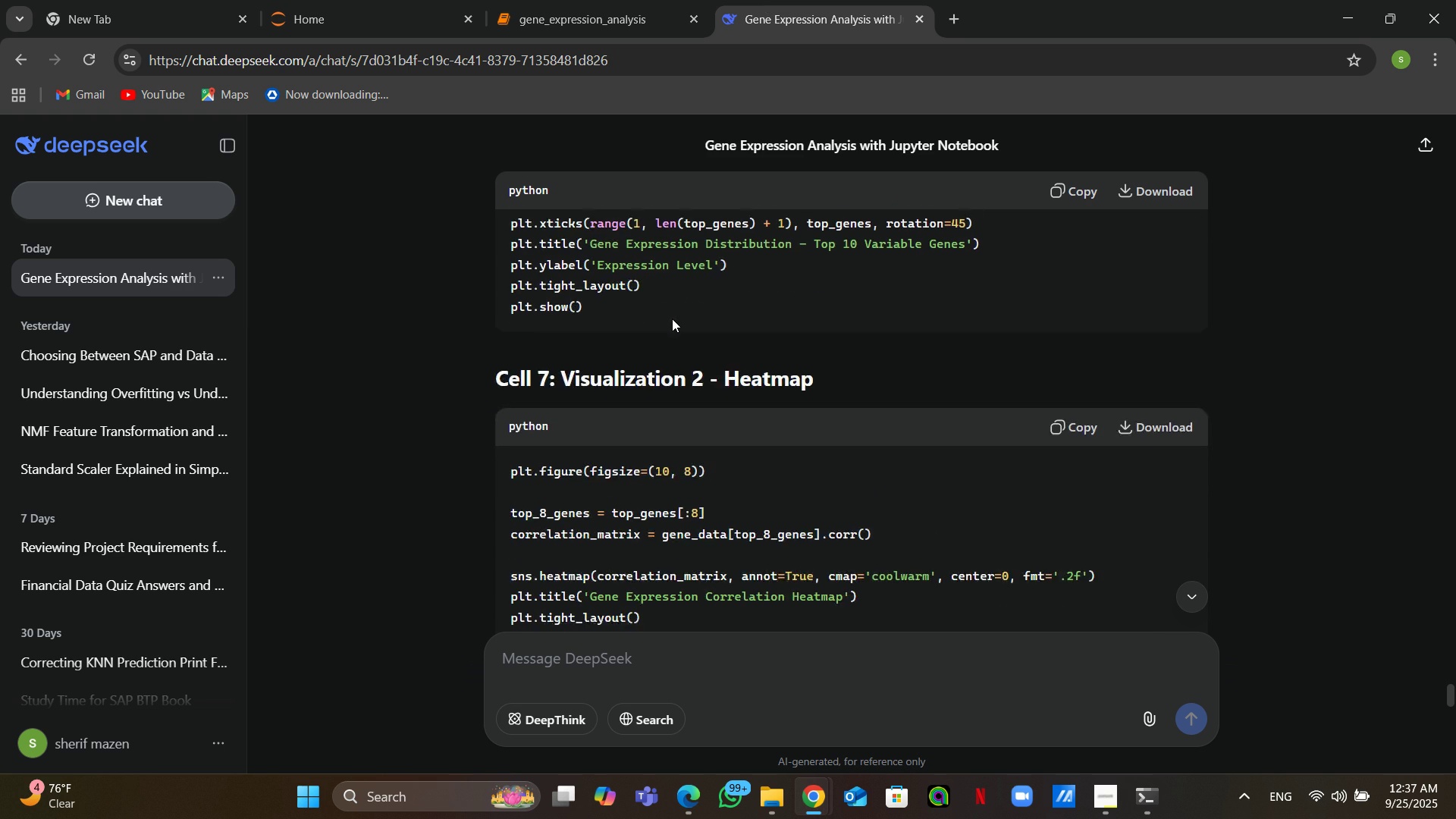 
left_click([1056, 188])
 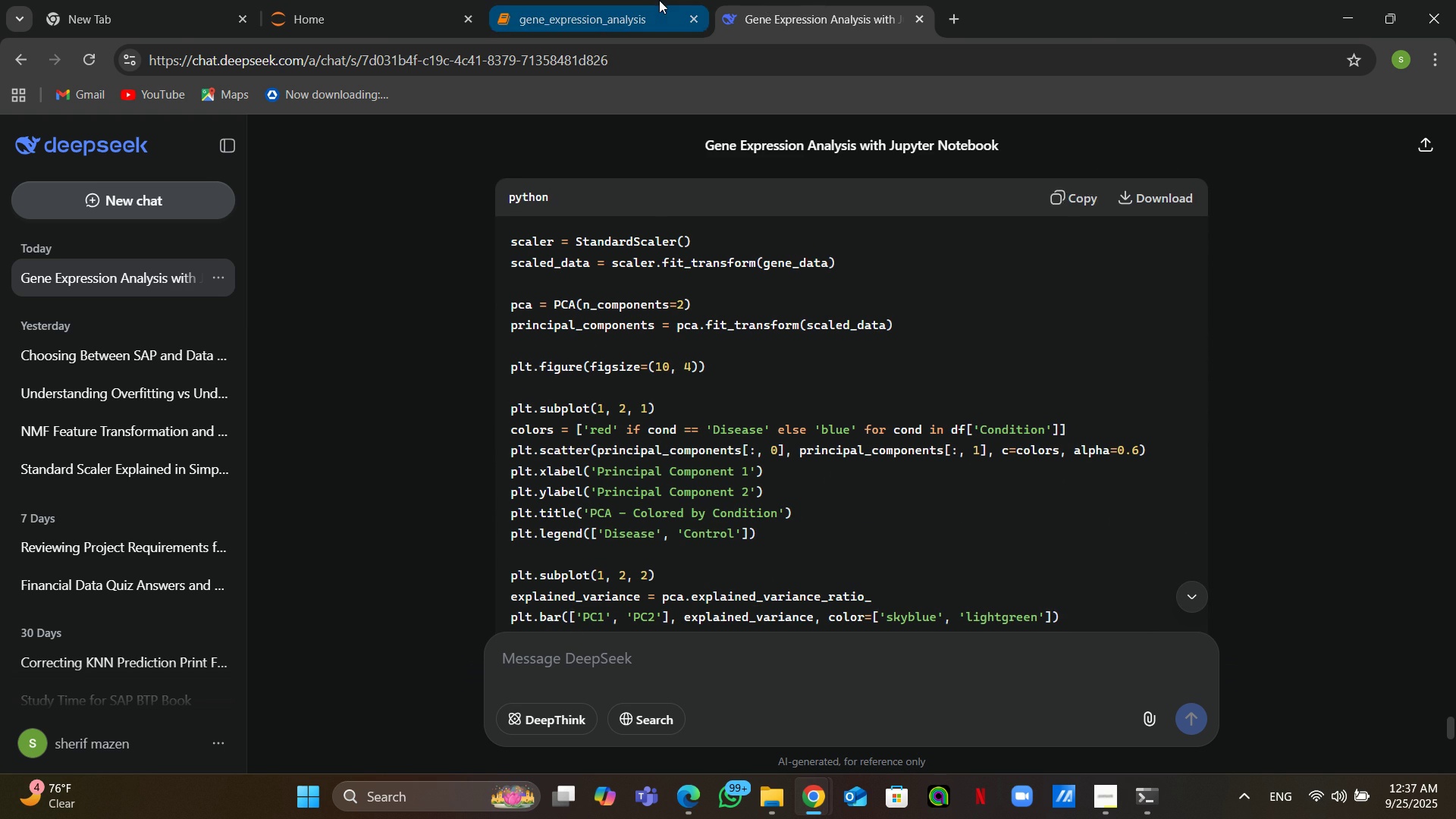 
left_click([659, 0])
 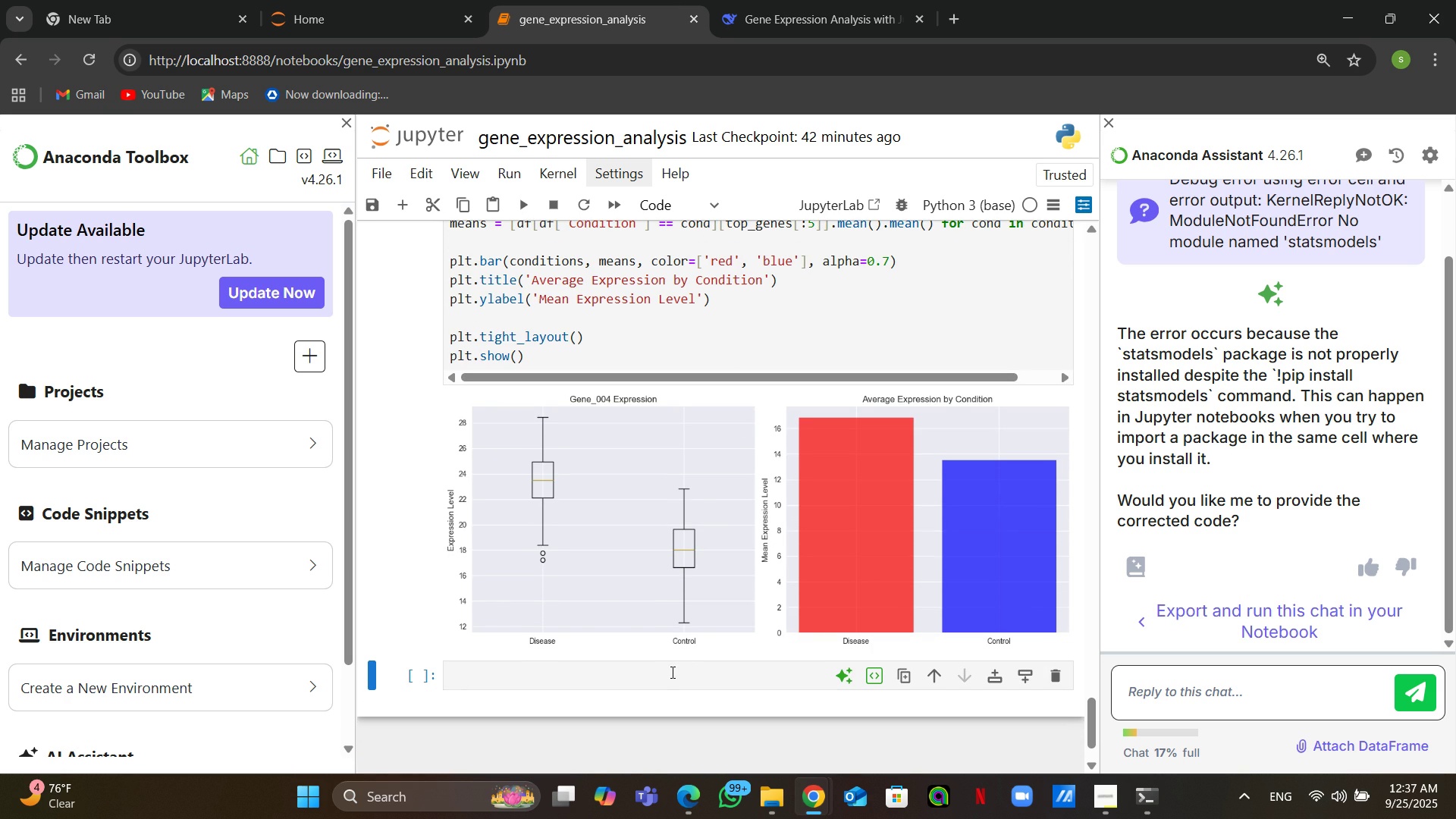 
left_click([671, 672])